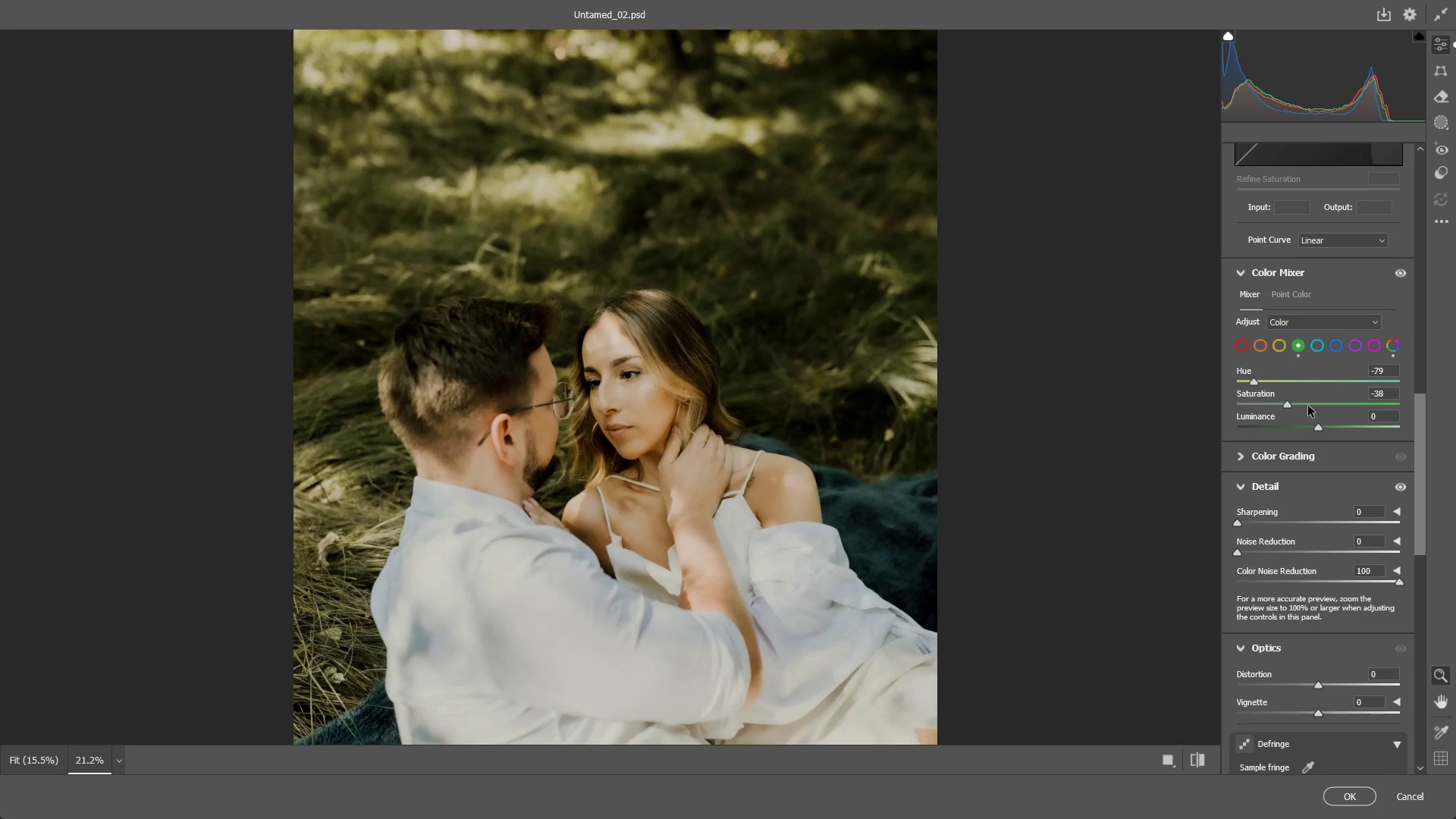 
key(Control+ControlLeft)
 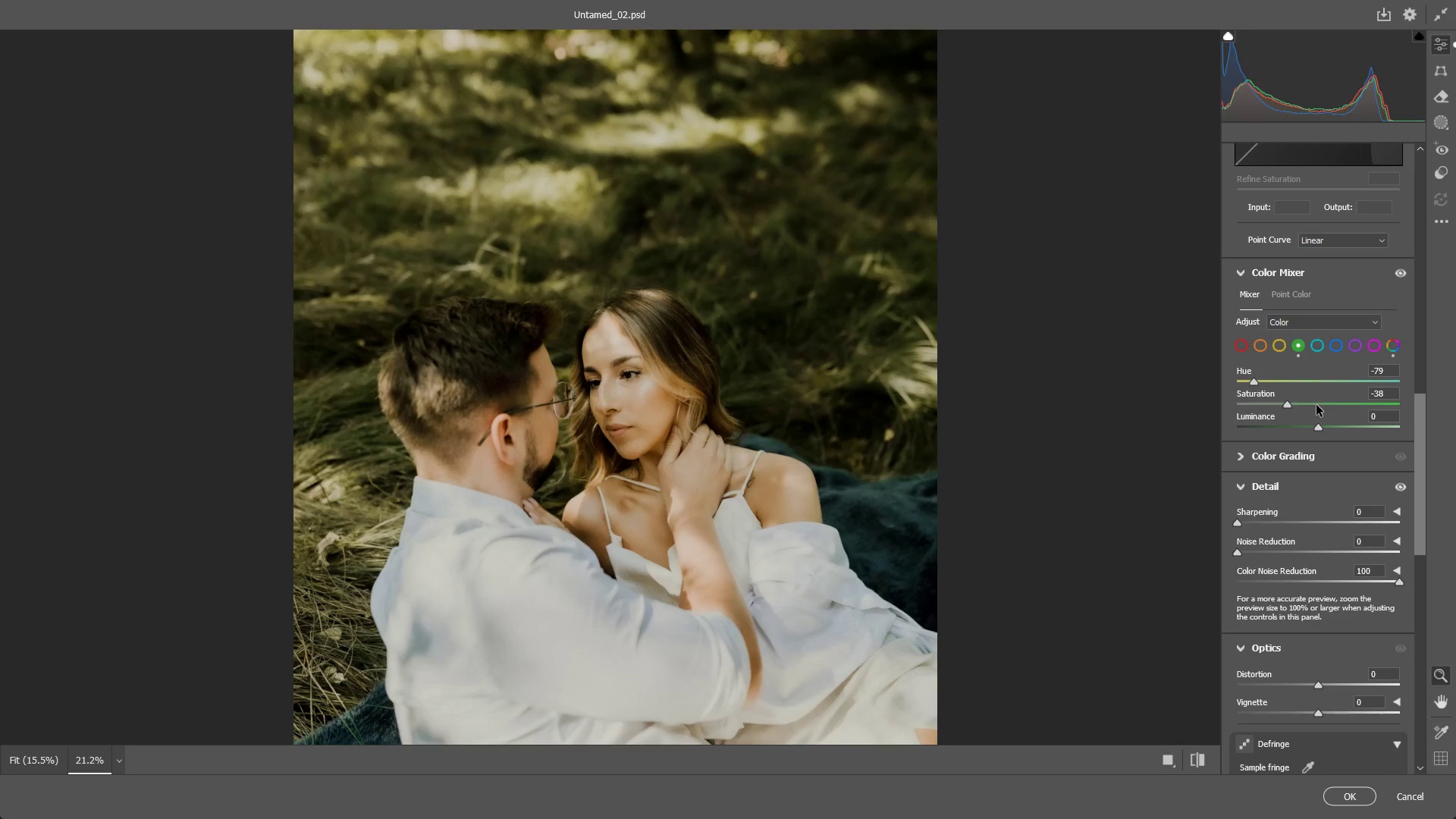 
key(Control+Z)
 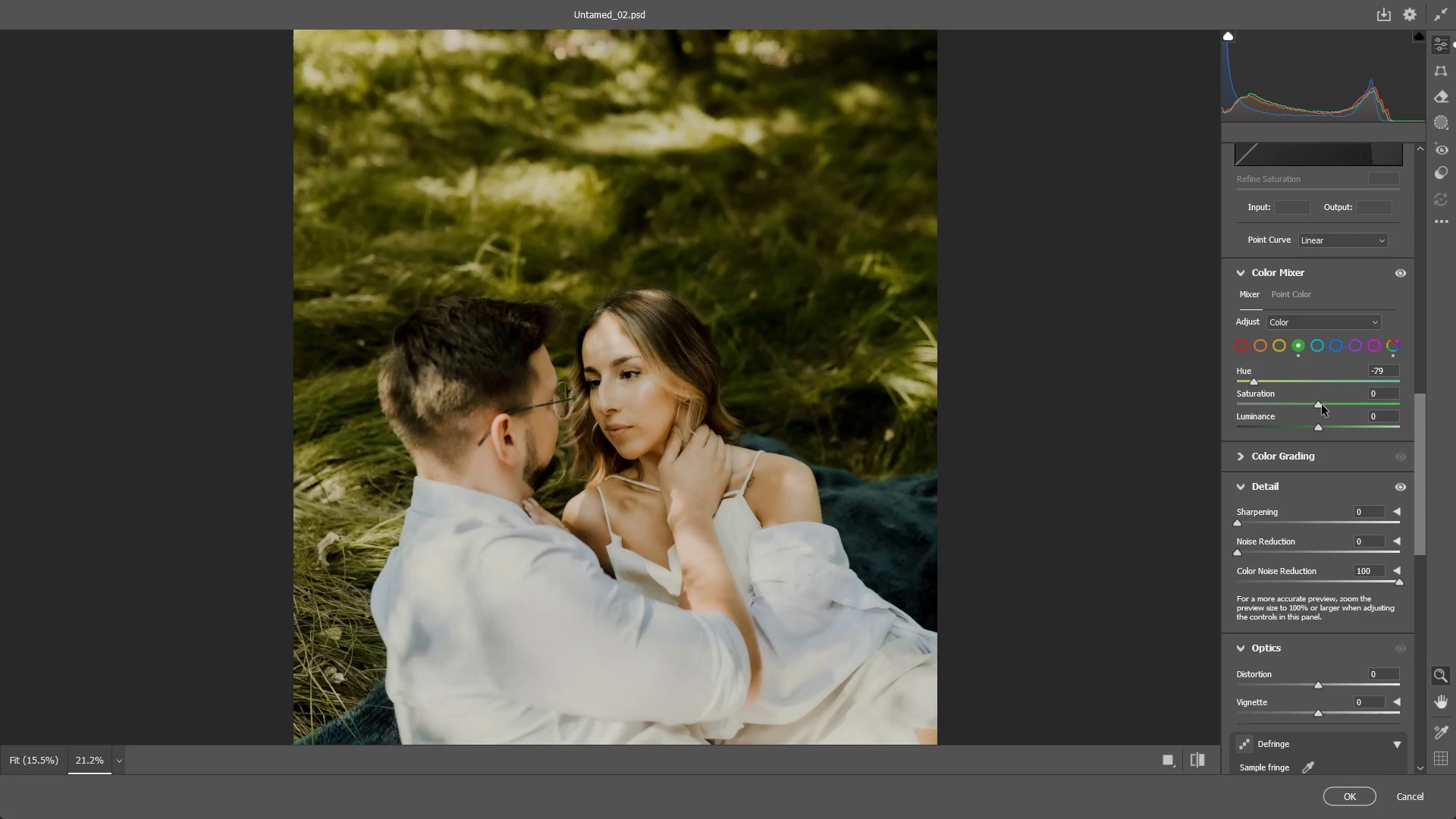 
left_click_drag(start_coordinate=[1322, 405], to_coordinate=[1329, 406])
 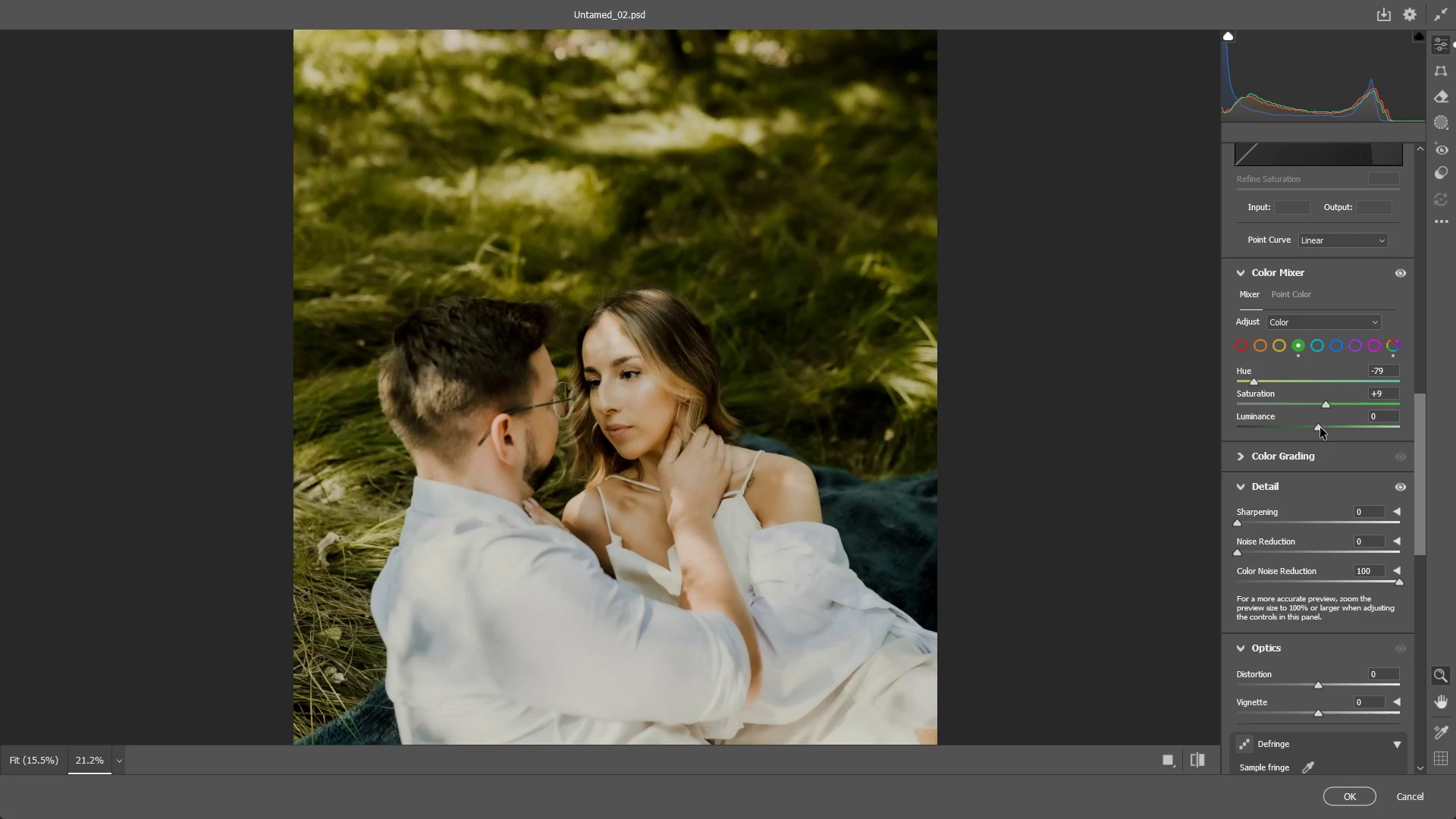 
left_click_drag(start_coordinate=[1313, 428], to_coordinate=[1410, 420])
 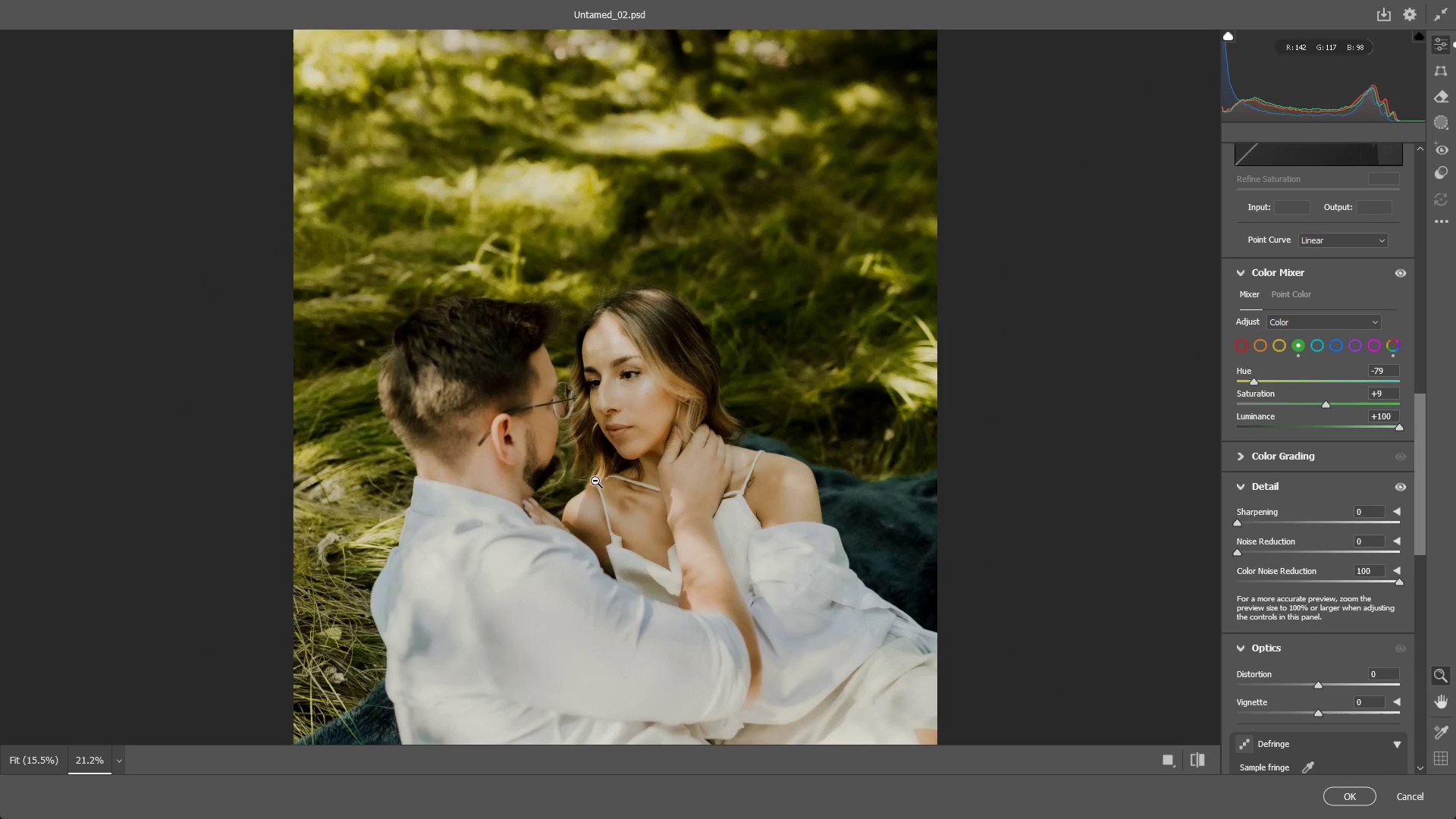 
left_click_drag(start_coordinate=[597, 479], to_coordinate=[550, 487])
 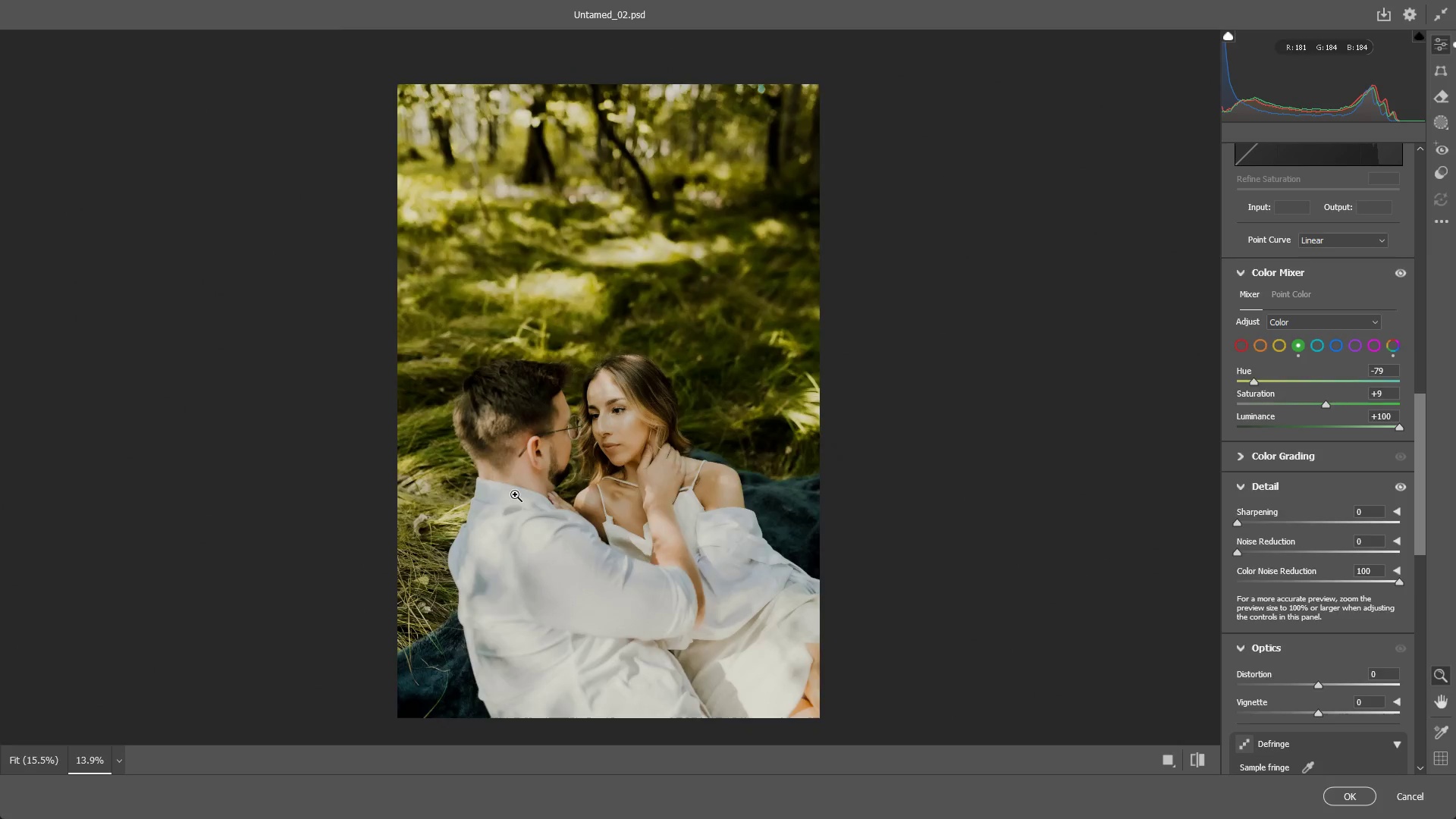 
key(NumpadEnter)
 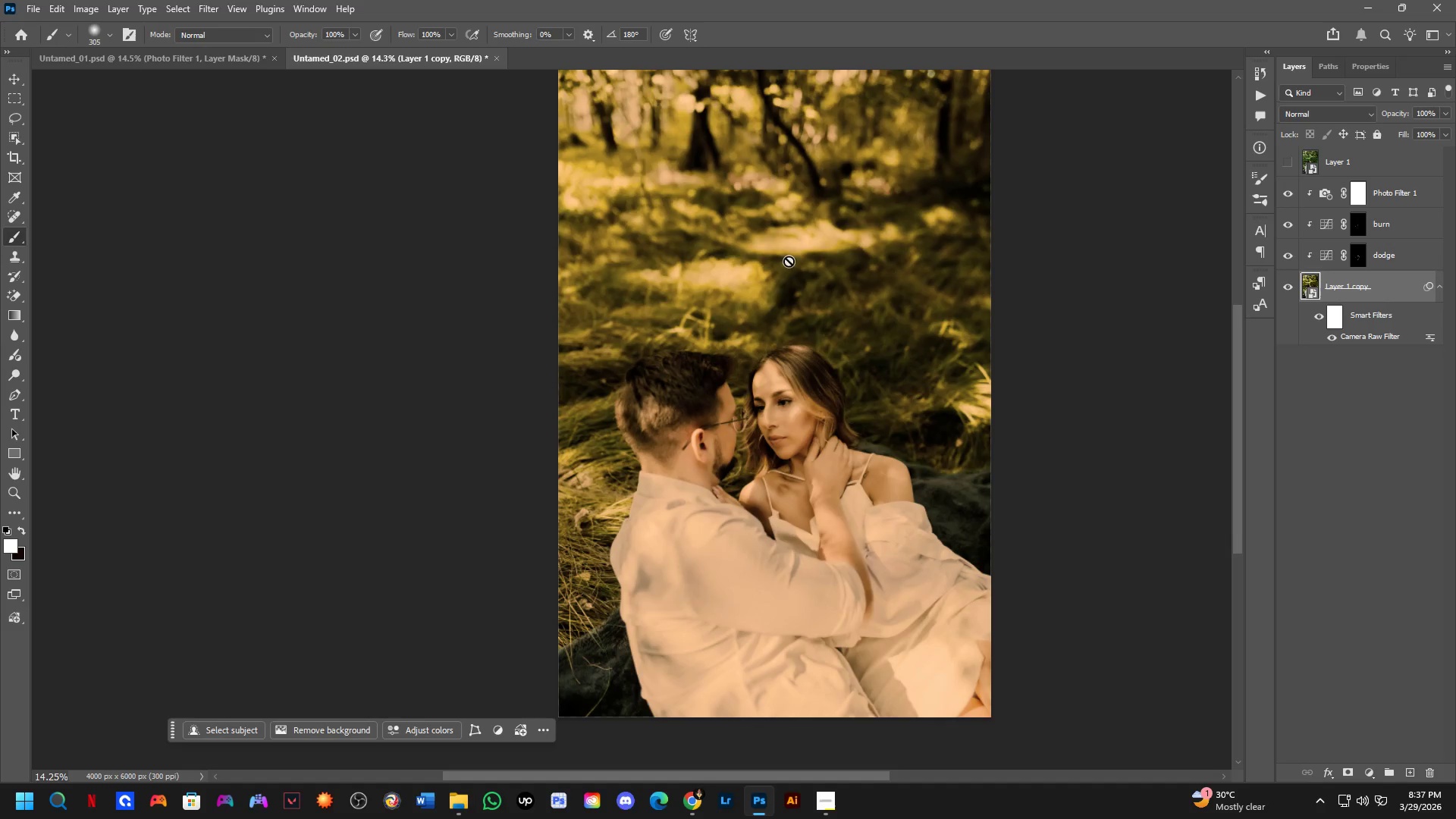 
hold_key(key=Space, duration=0.45)
 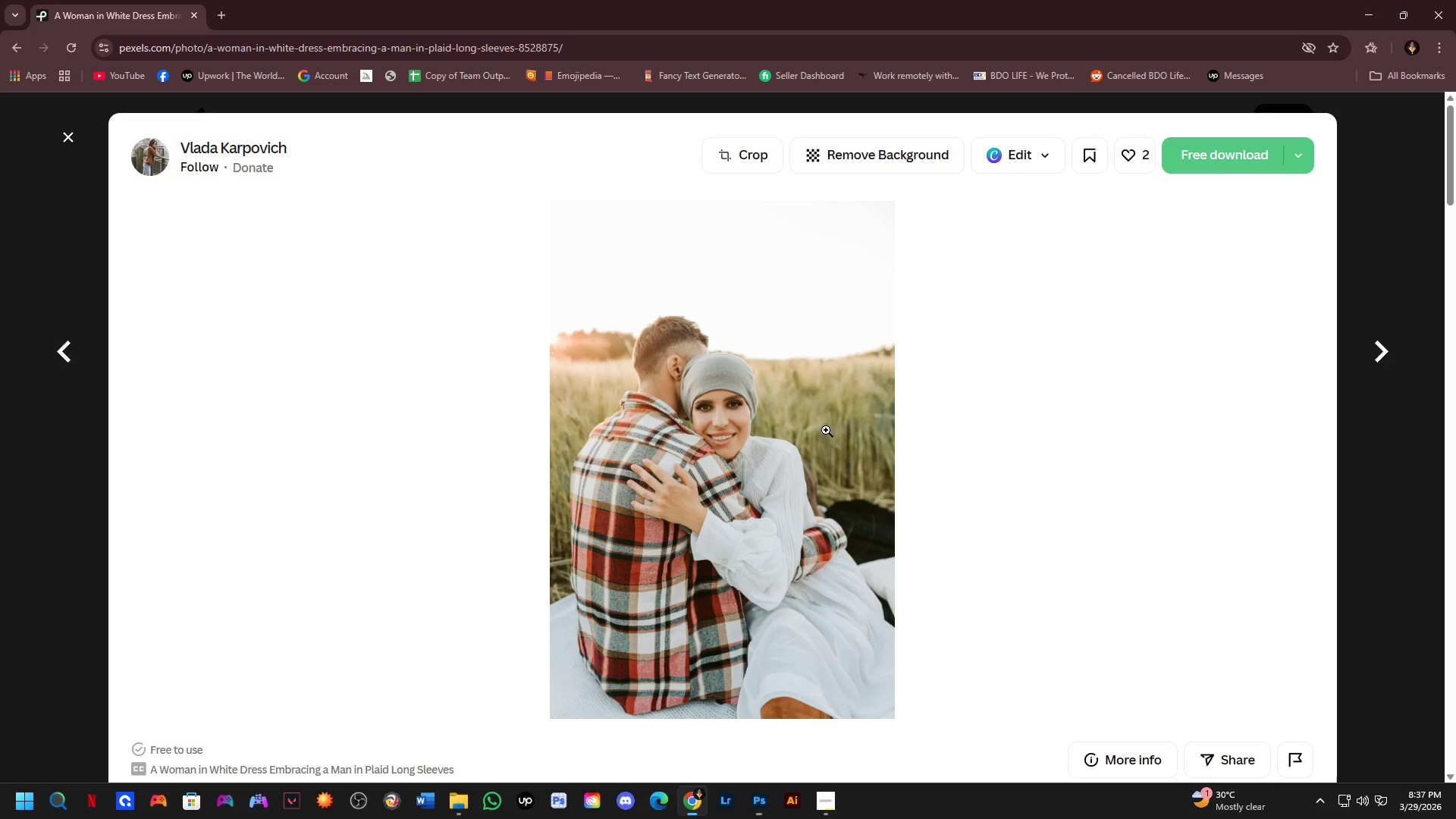 
left_click_drag(start_coordinate=[805, 419], to_coordinate=[833, 450])
 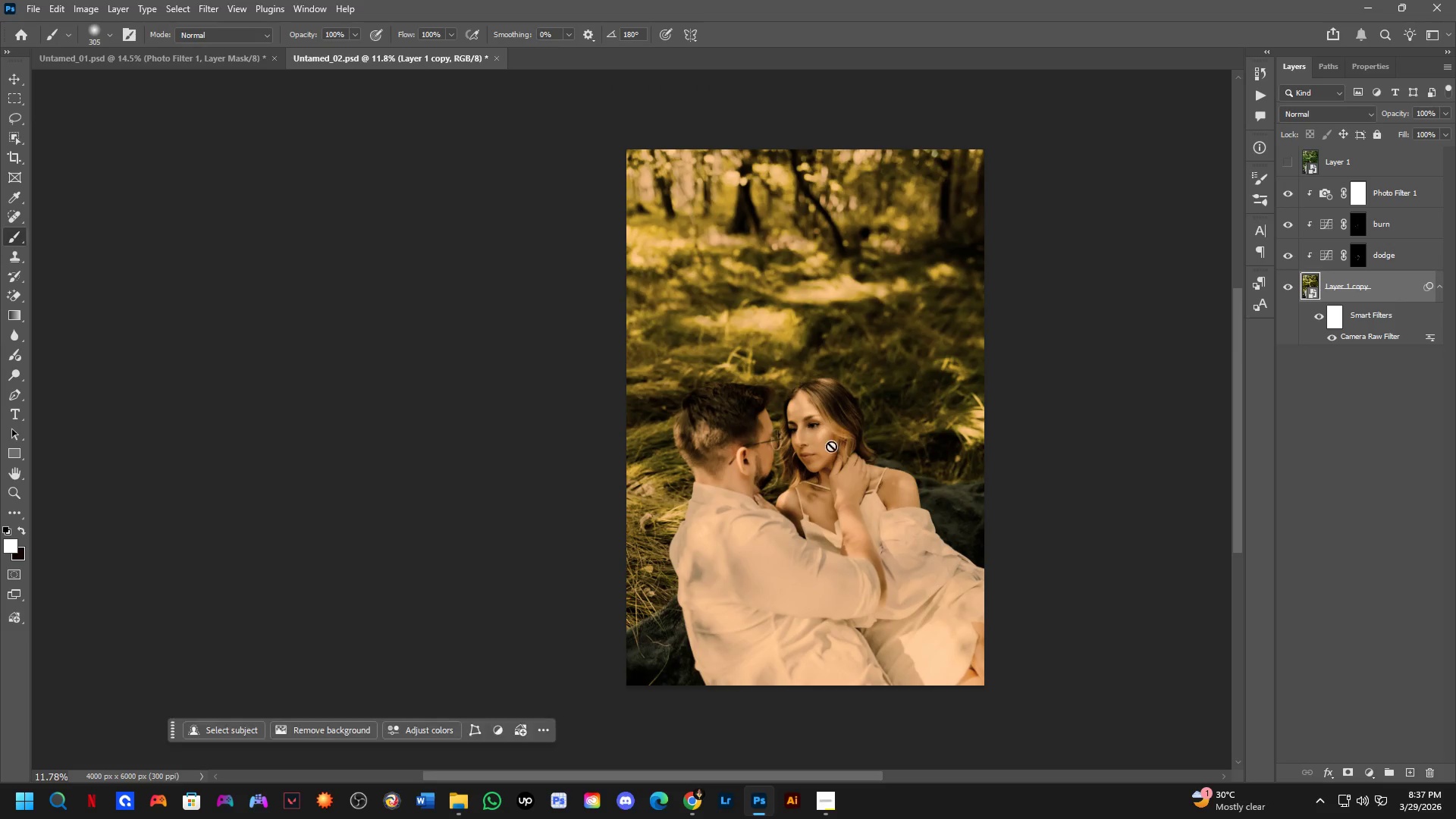 
scroll: coordinate [789, 359], scroll_direction: down, amount: 2.0
 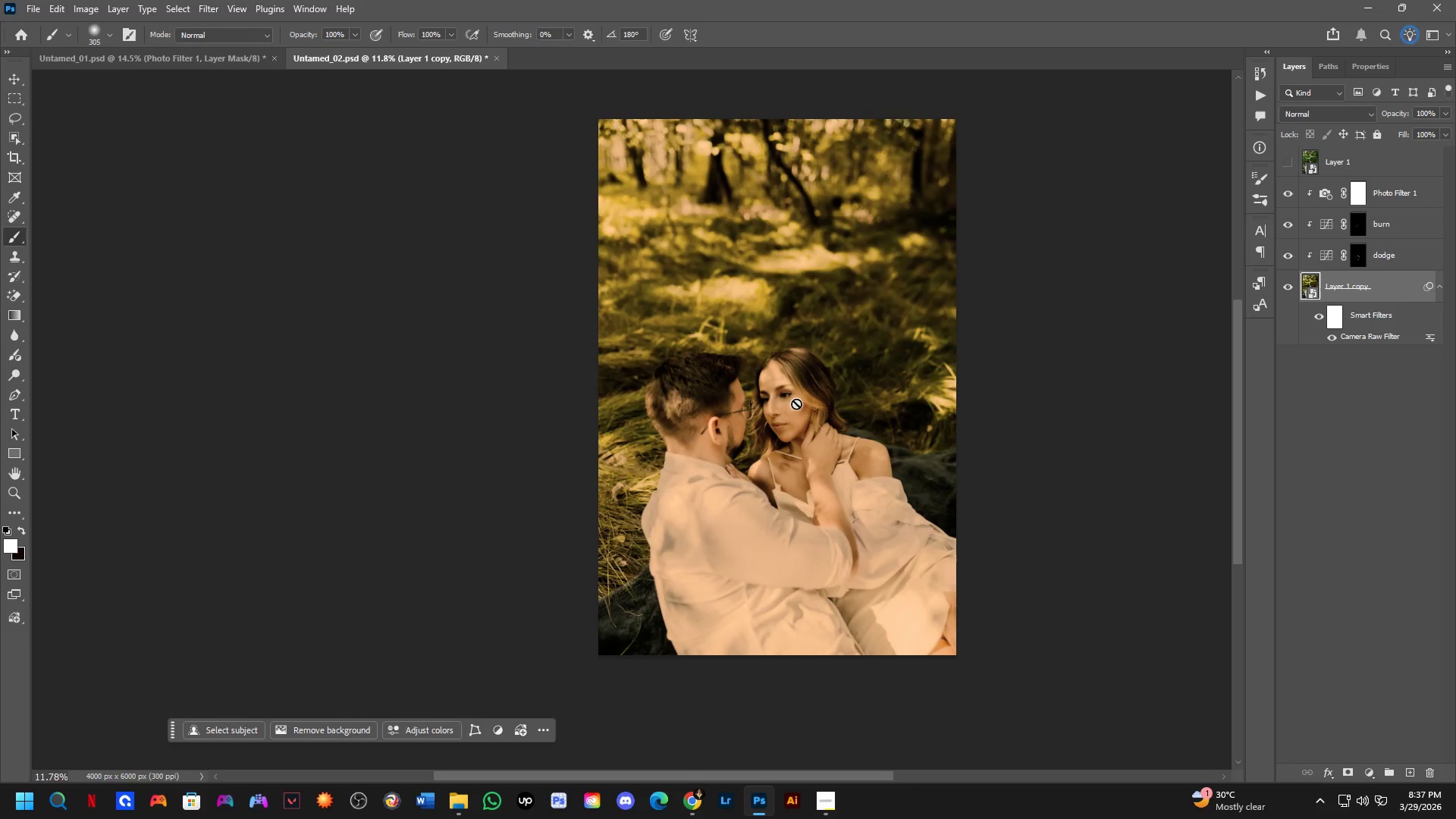 
key(Alt+AltLeft)
 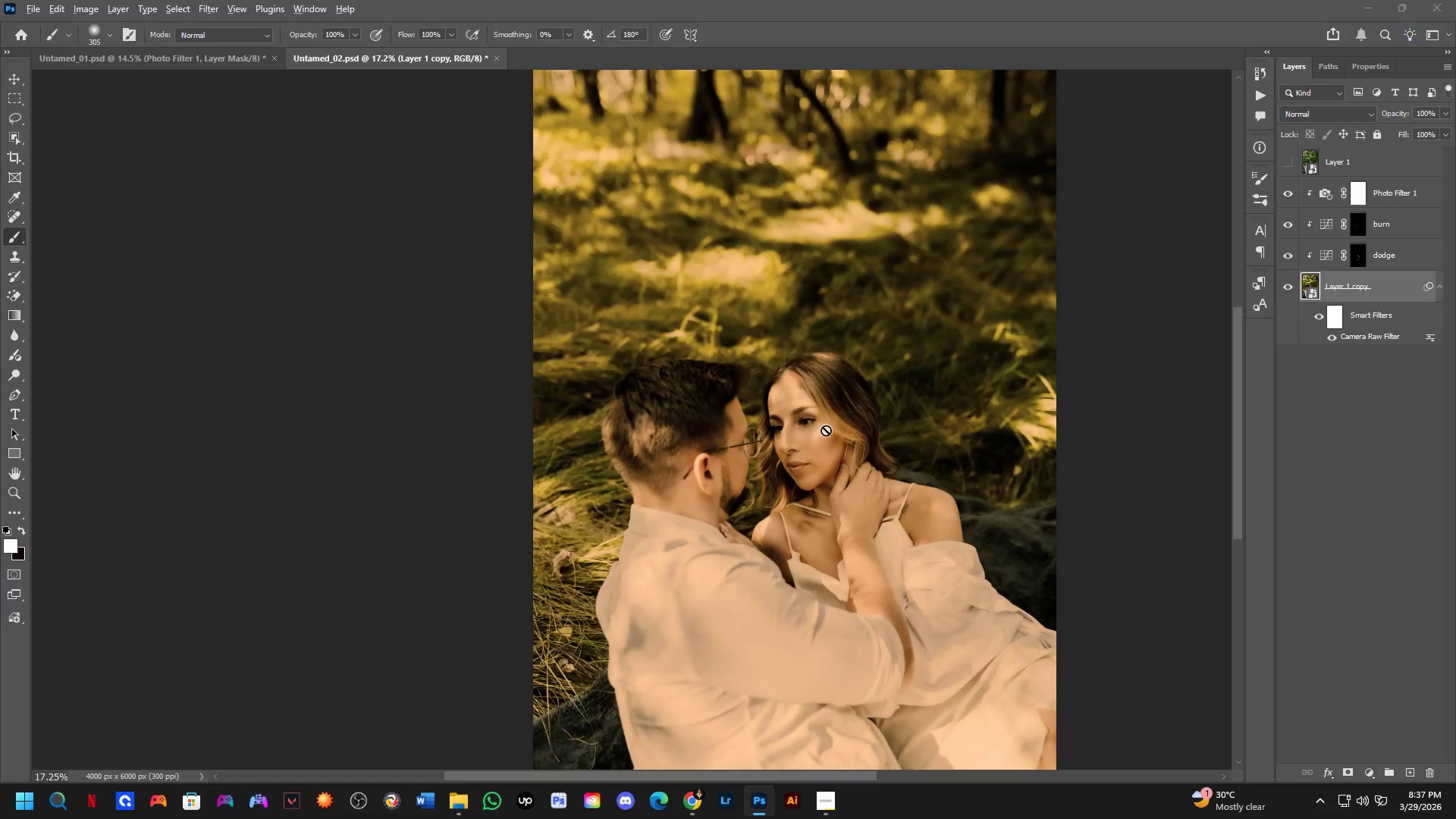 
key(Alt+Tab)
 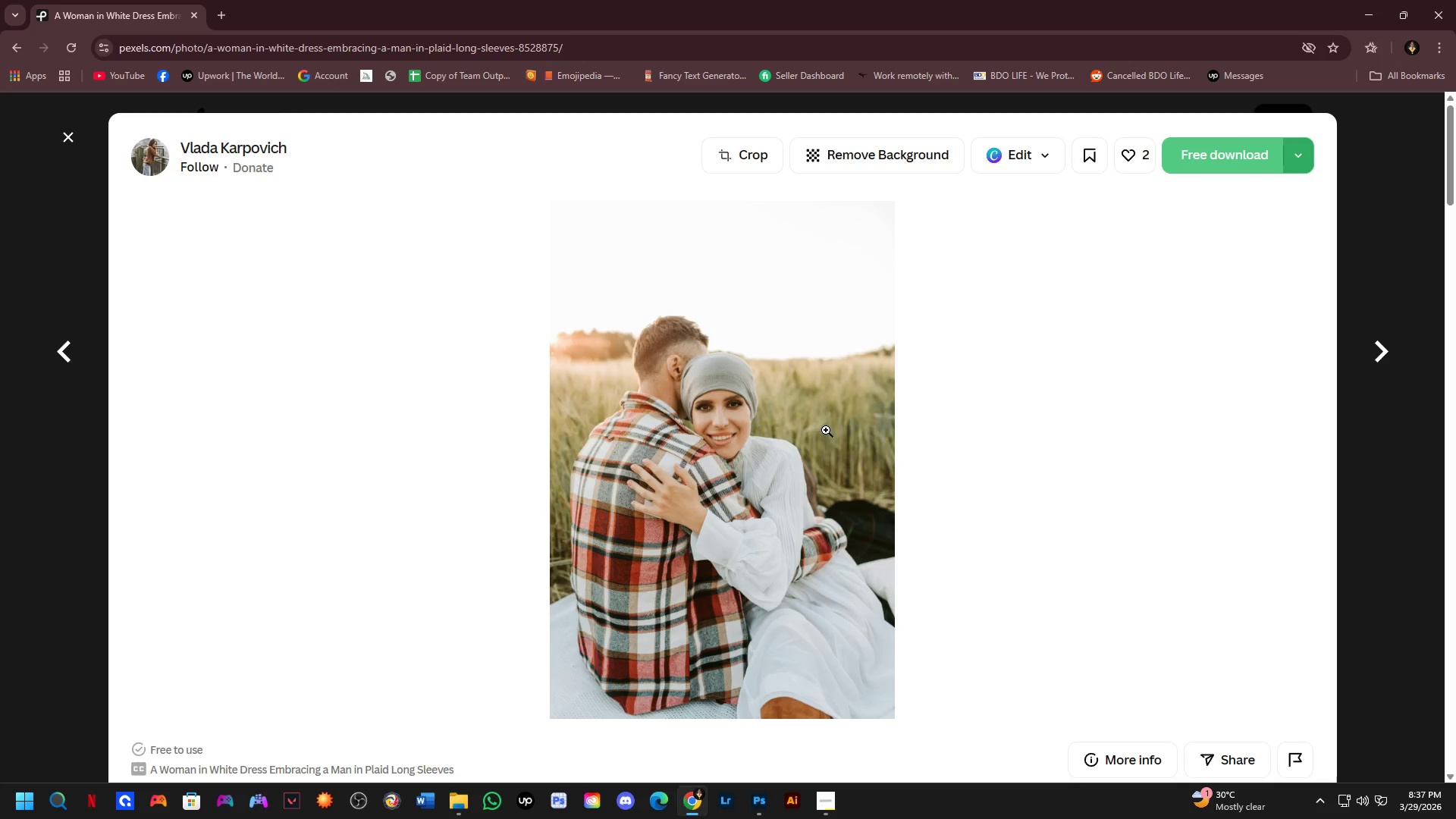 
scroll: coordinate [827, 431], scroll_direction: up, amount: 4.0
 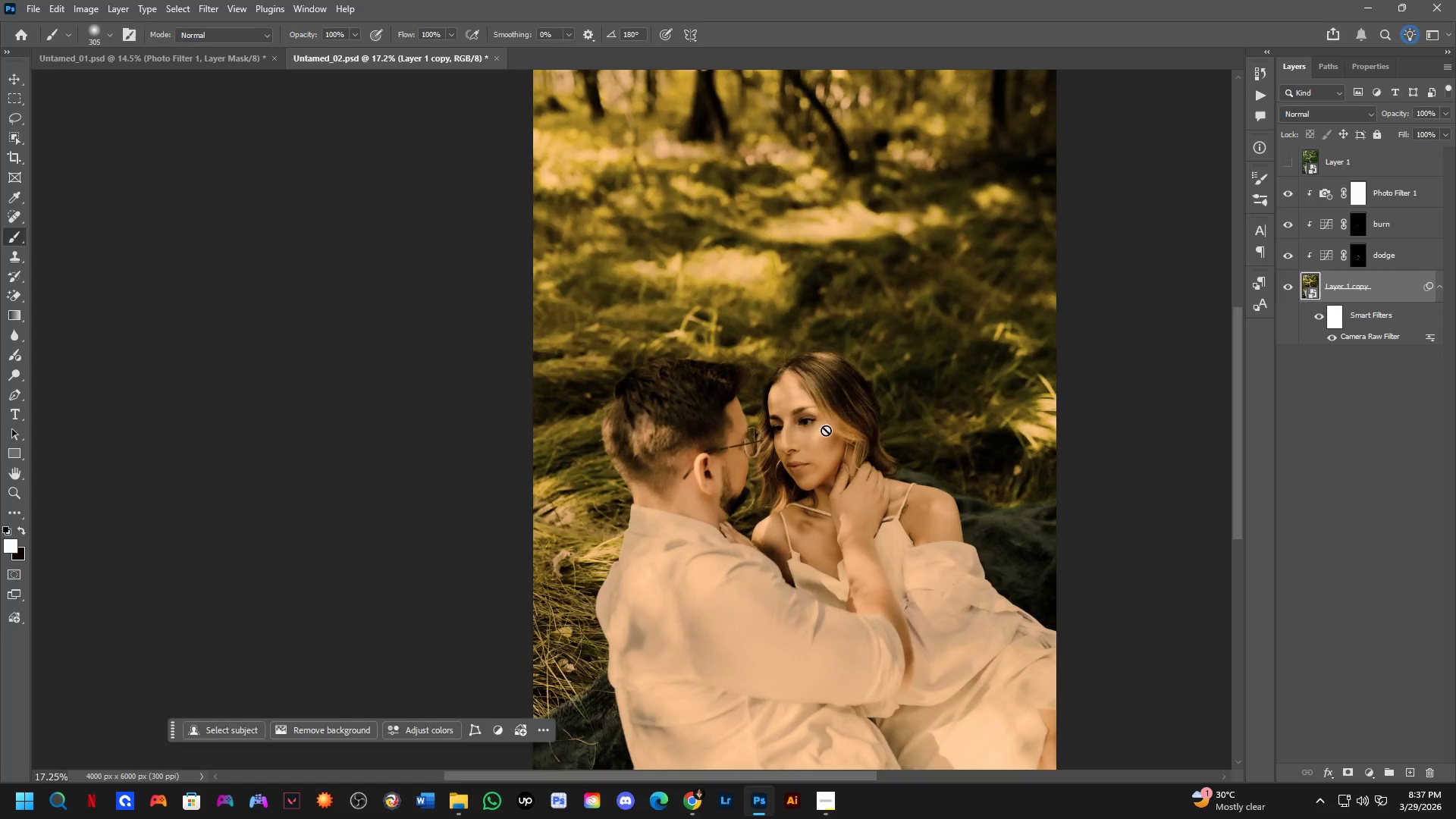 
key(Alt+AltLeft)
 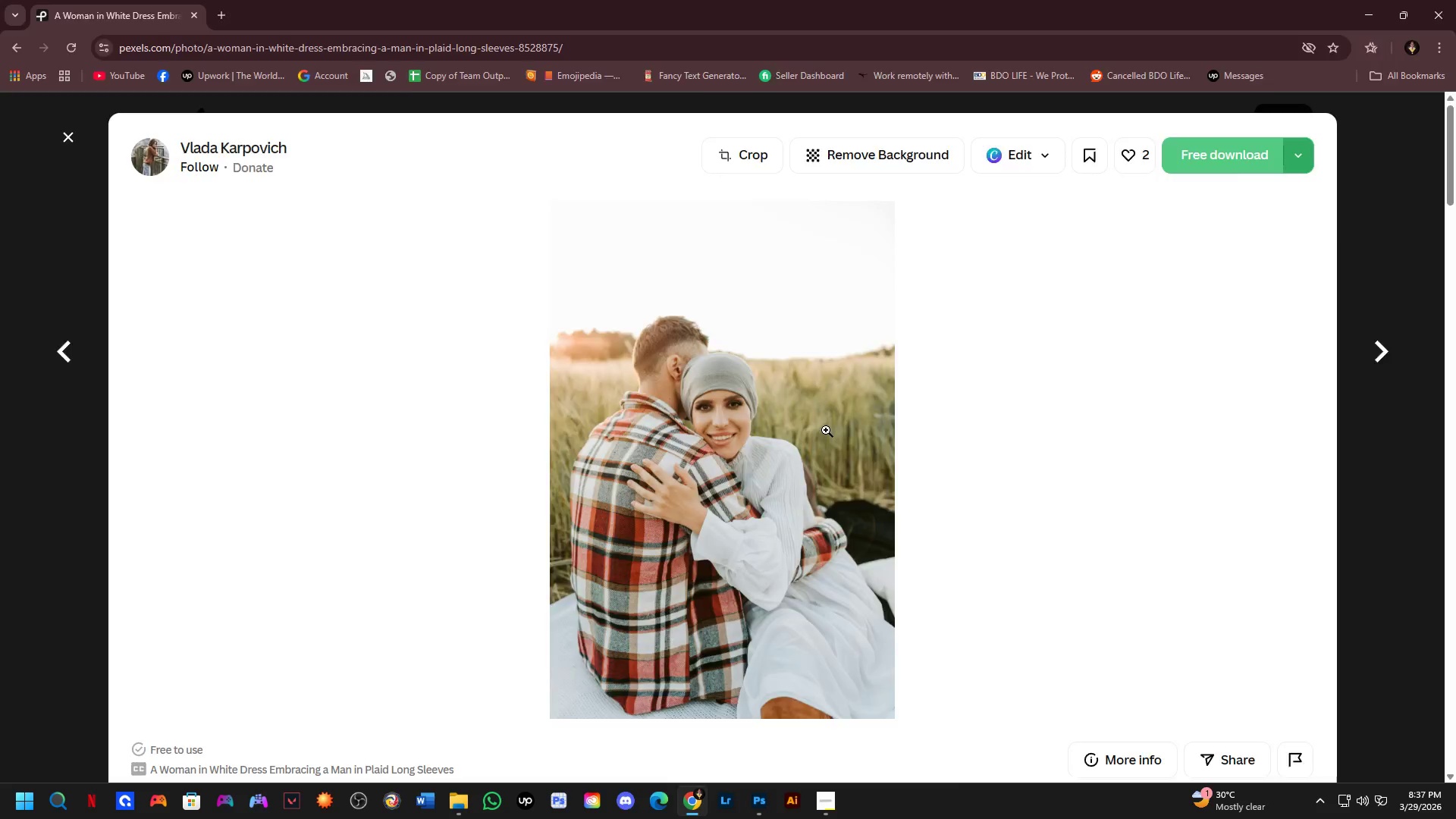 
key(Alt+Tab)
 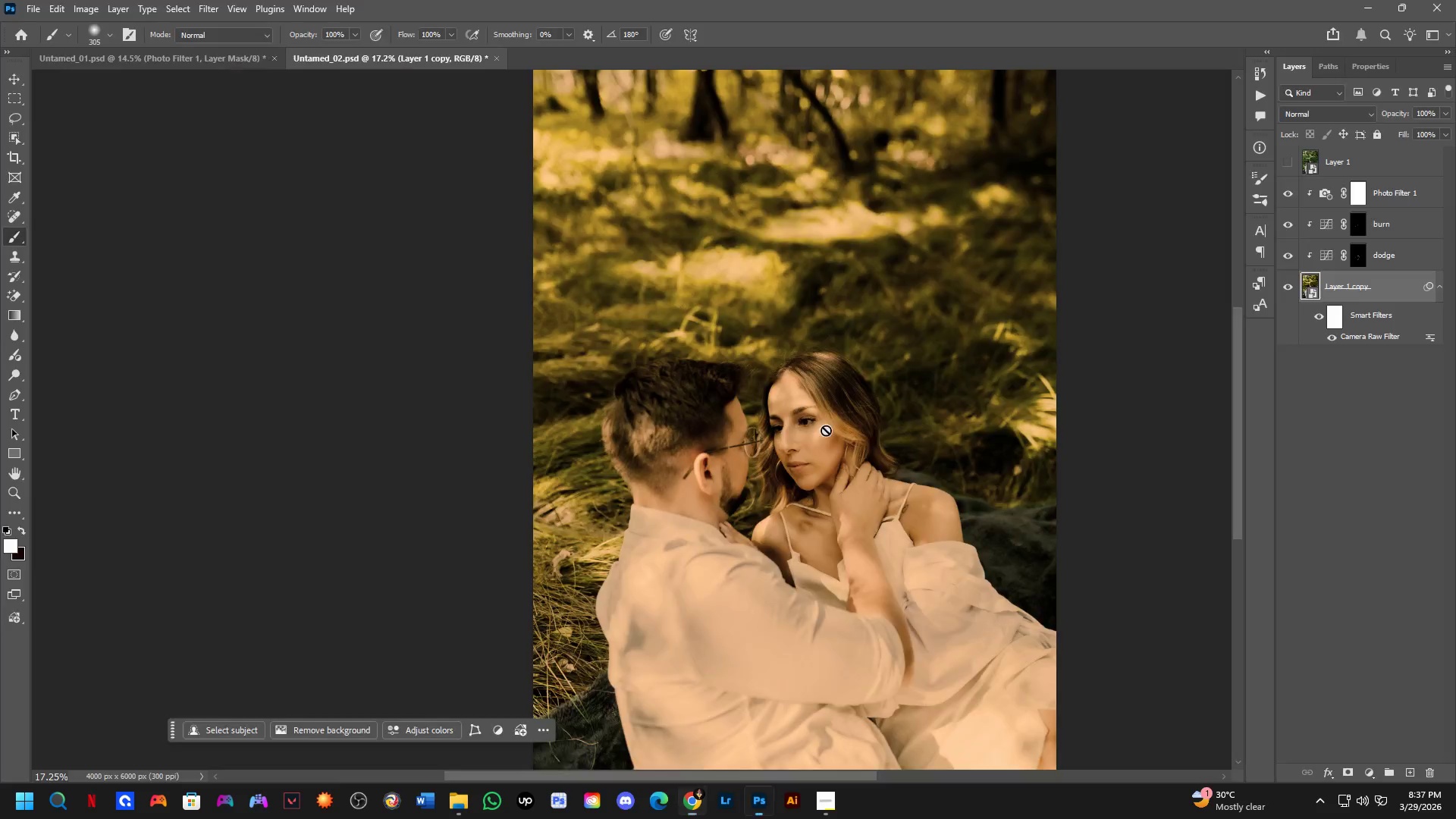 
key(Alt+Tab)
 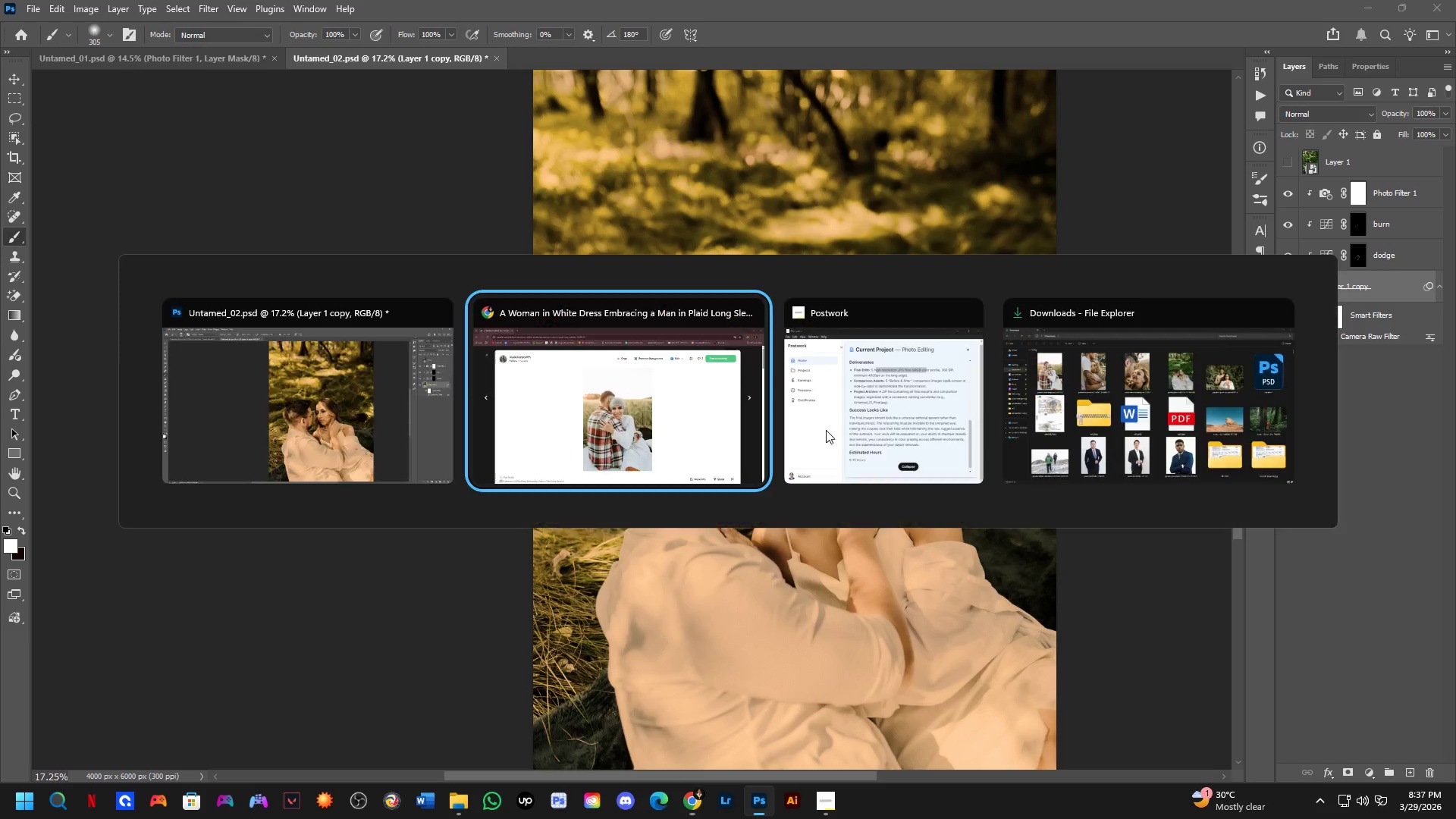 
key(Alt+Tab)